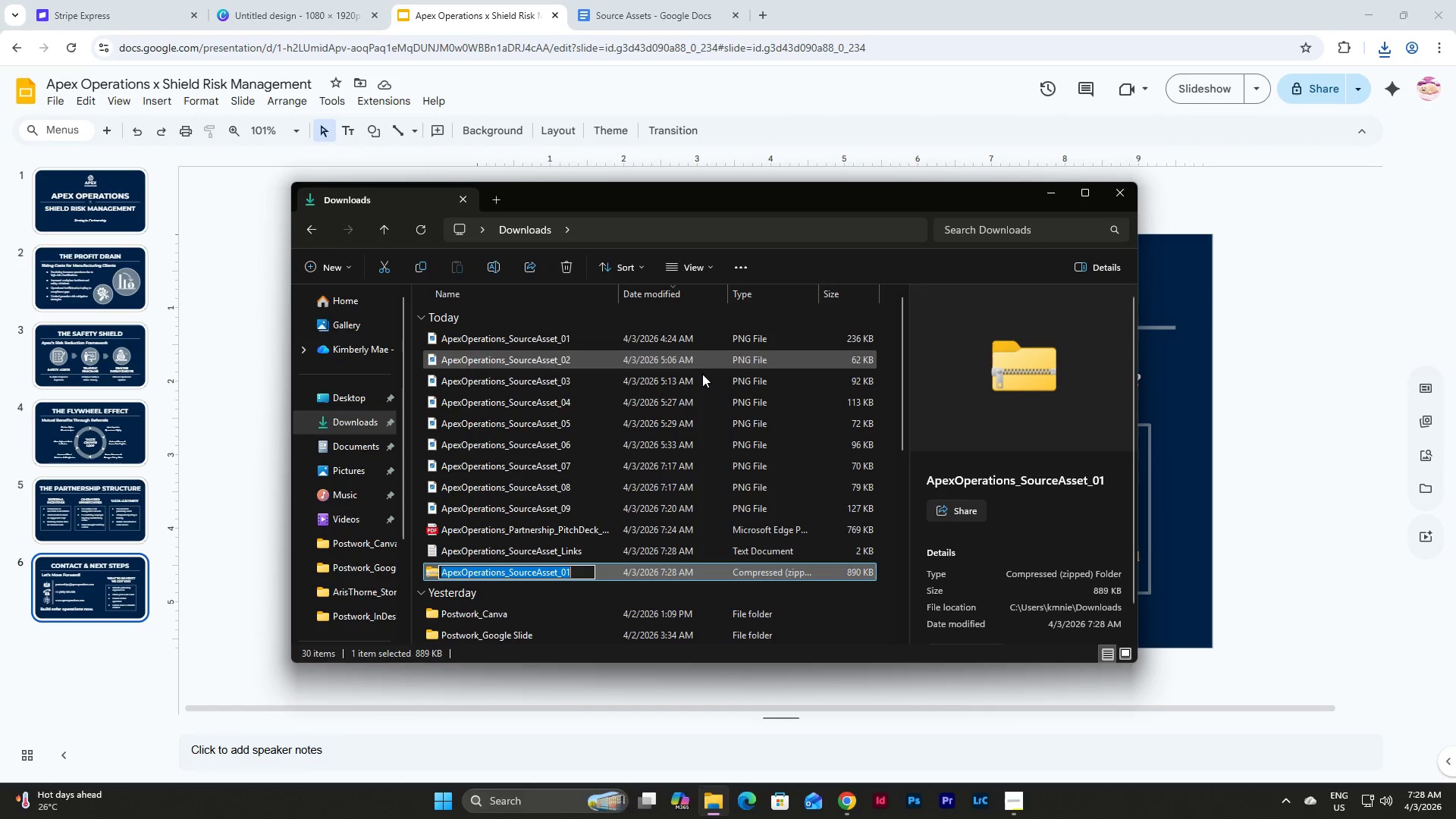 
key(Control+V)
 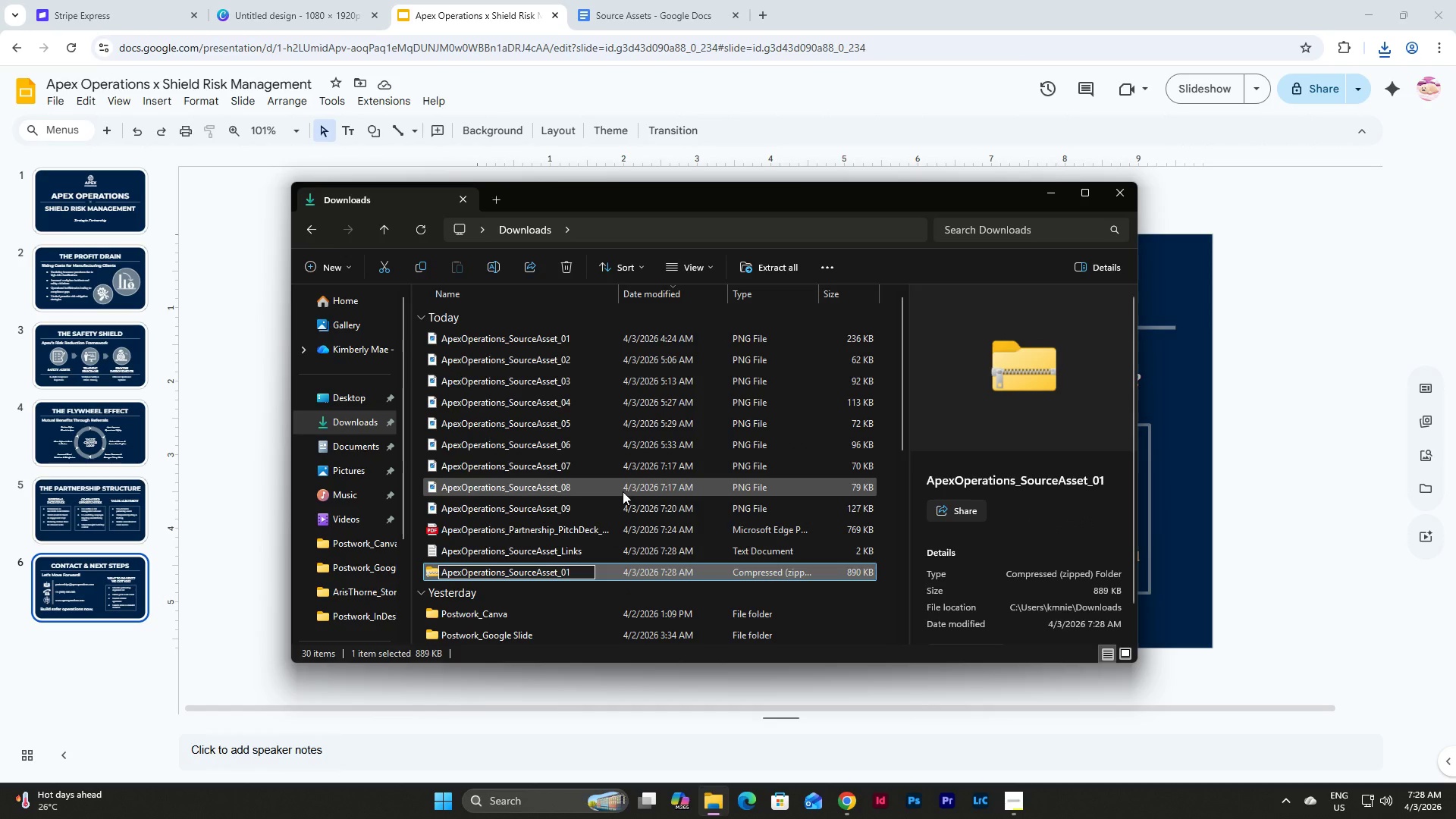 
key(Backspace)
 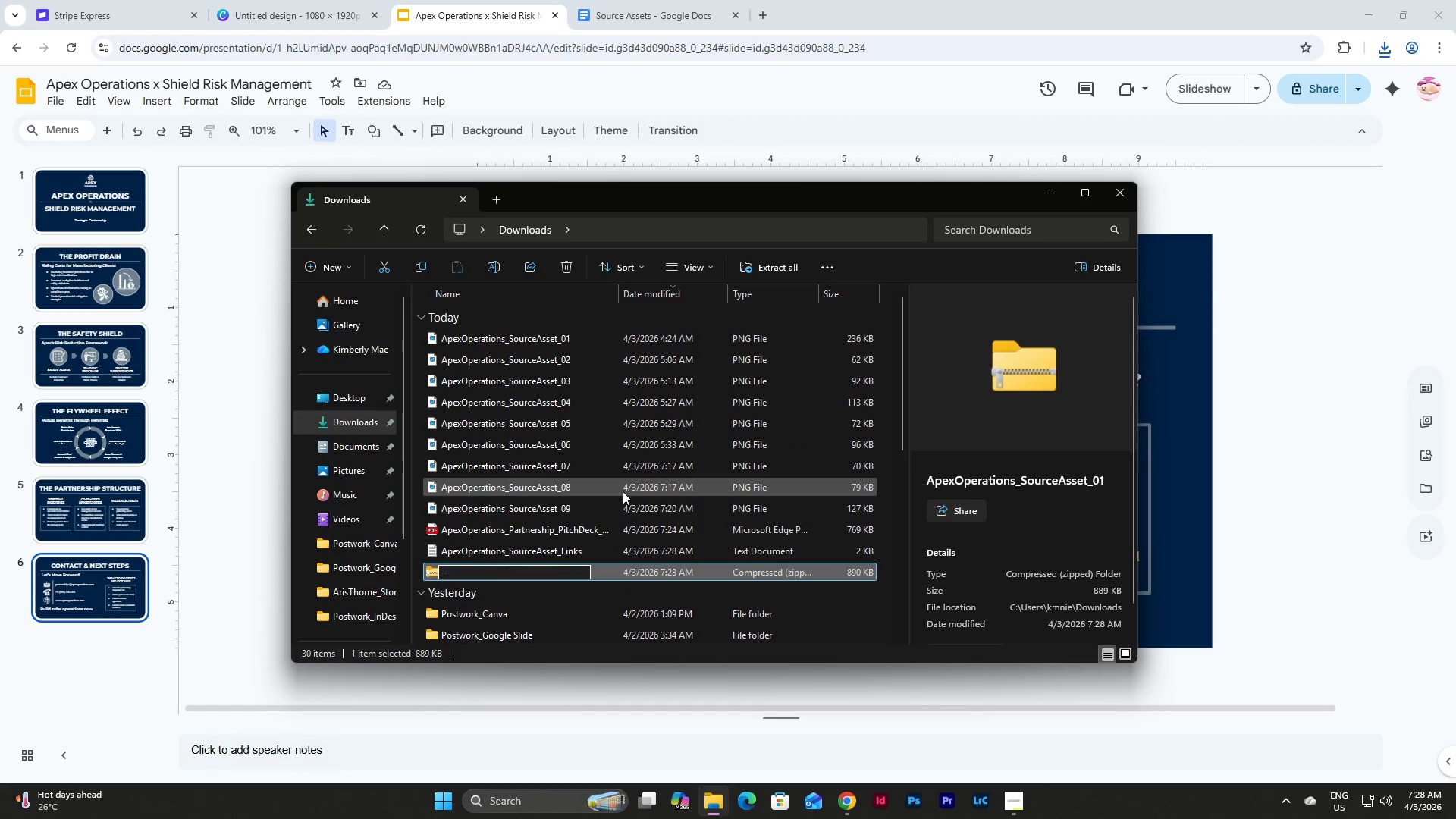 
key(Backspace)
 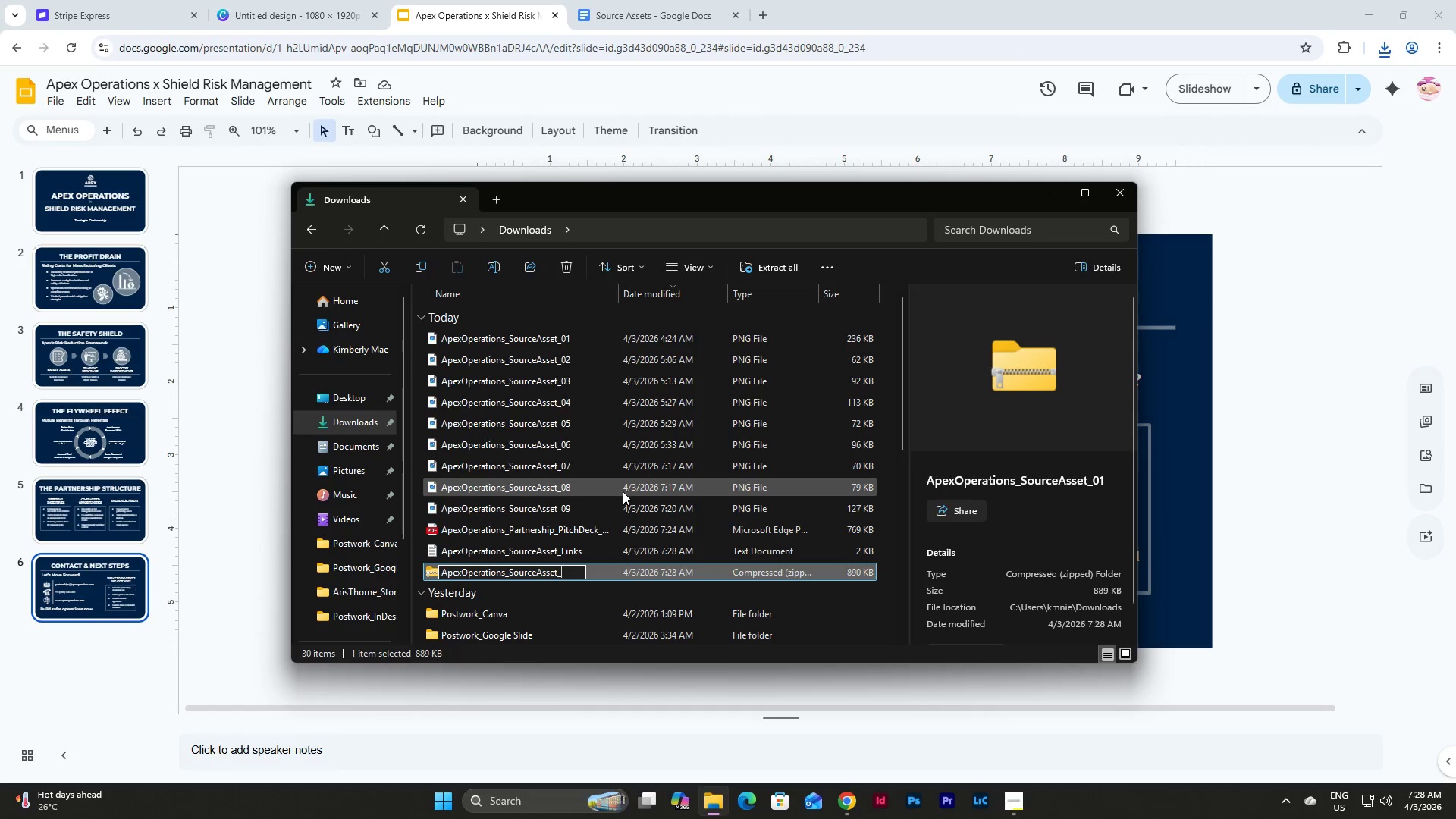 
key(Backspace)
 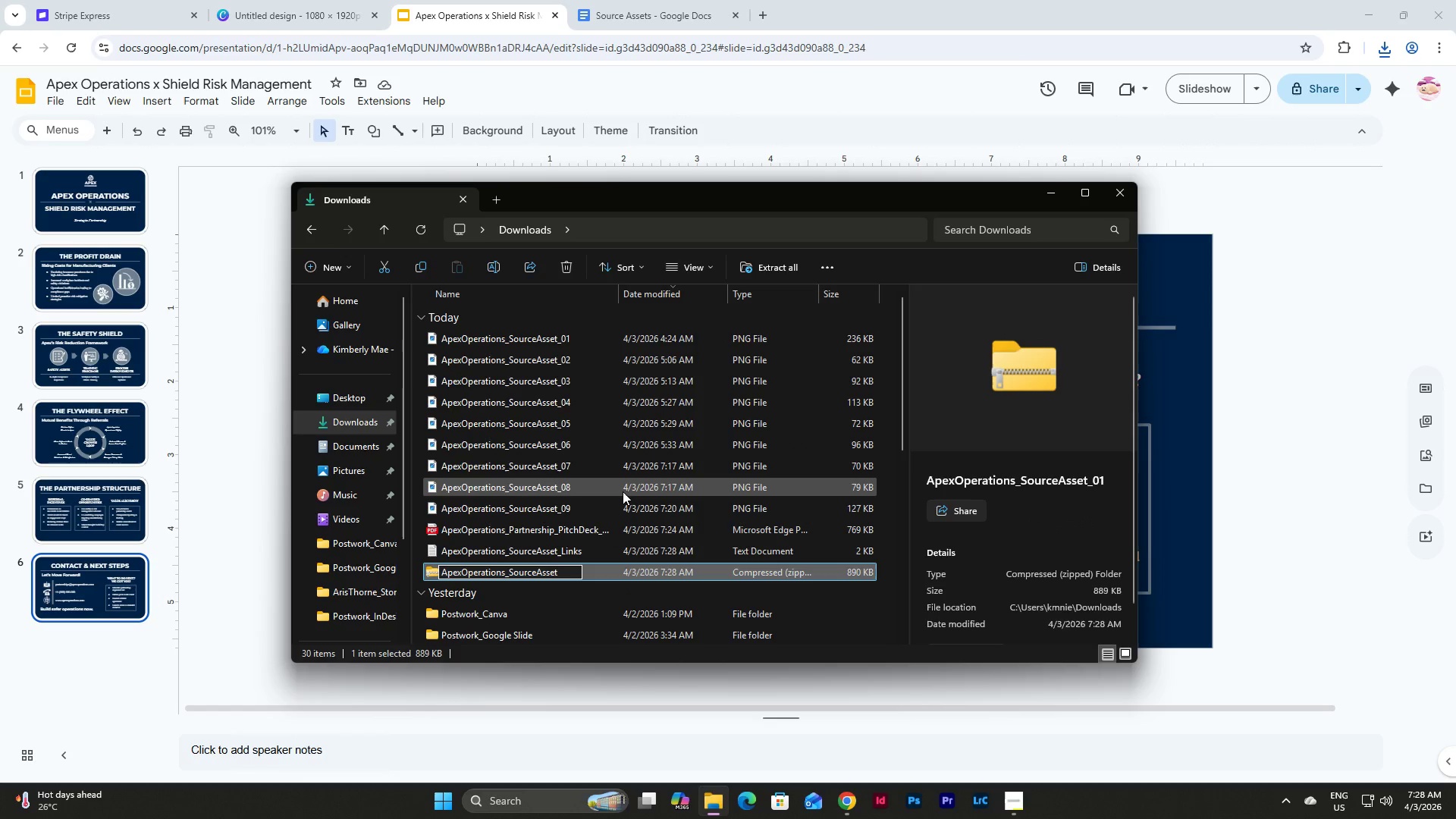 
wait(5.44)
 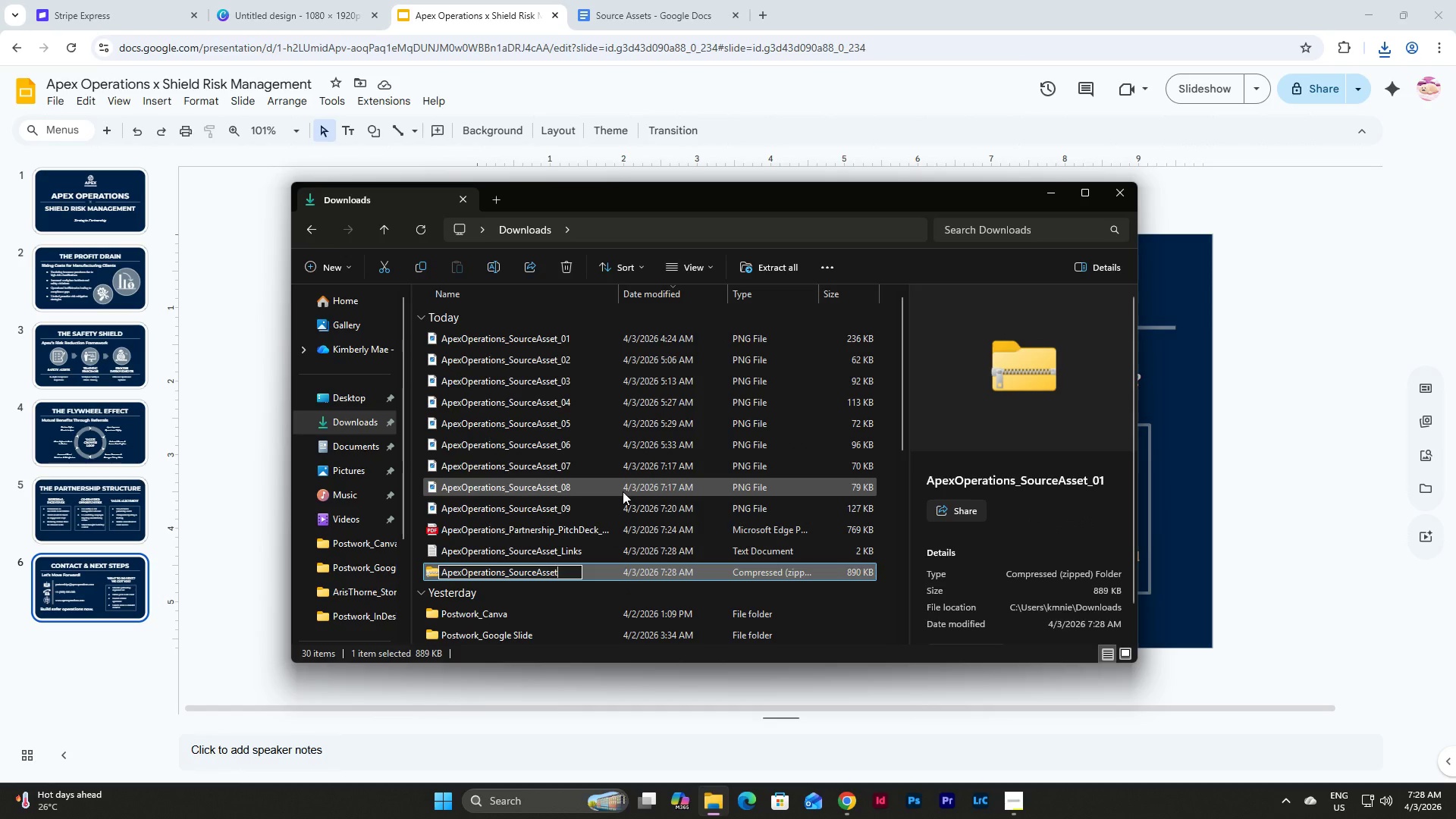 
key(Enter)
 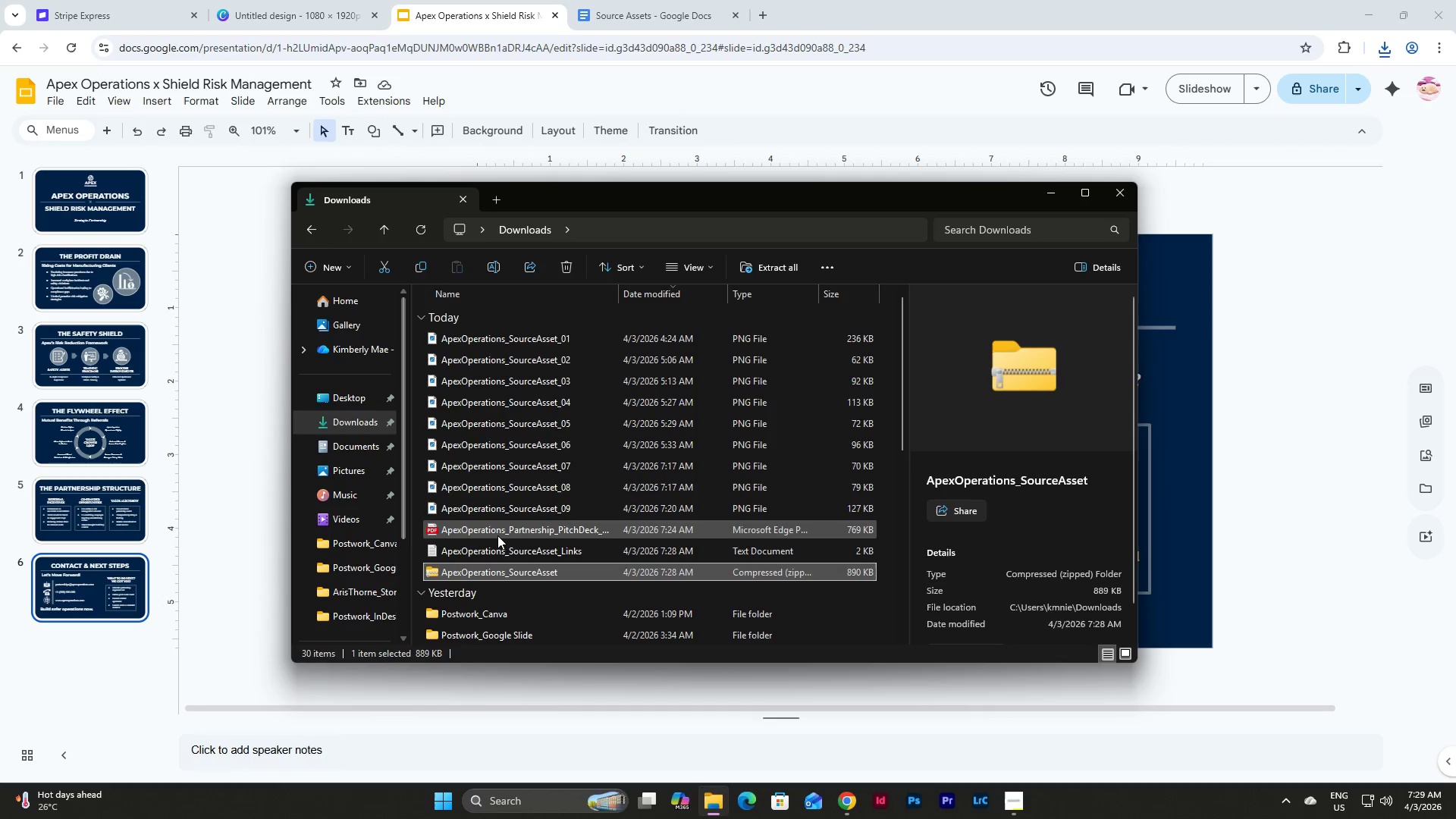 
left_click([490, 529])
 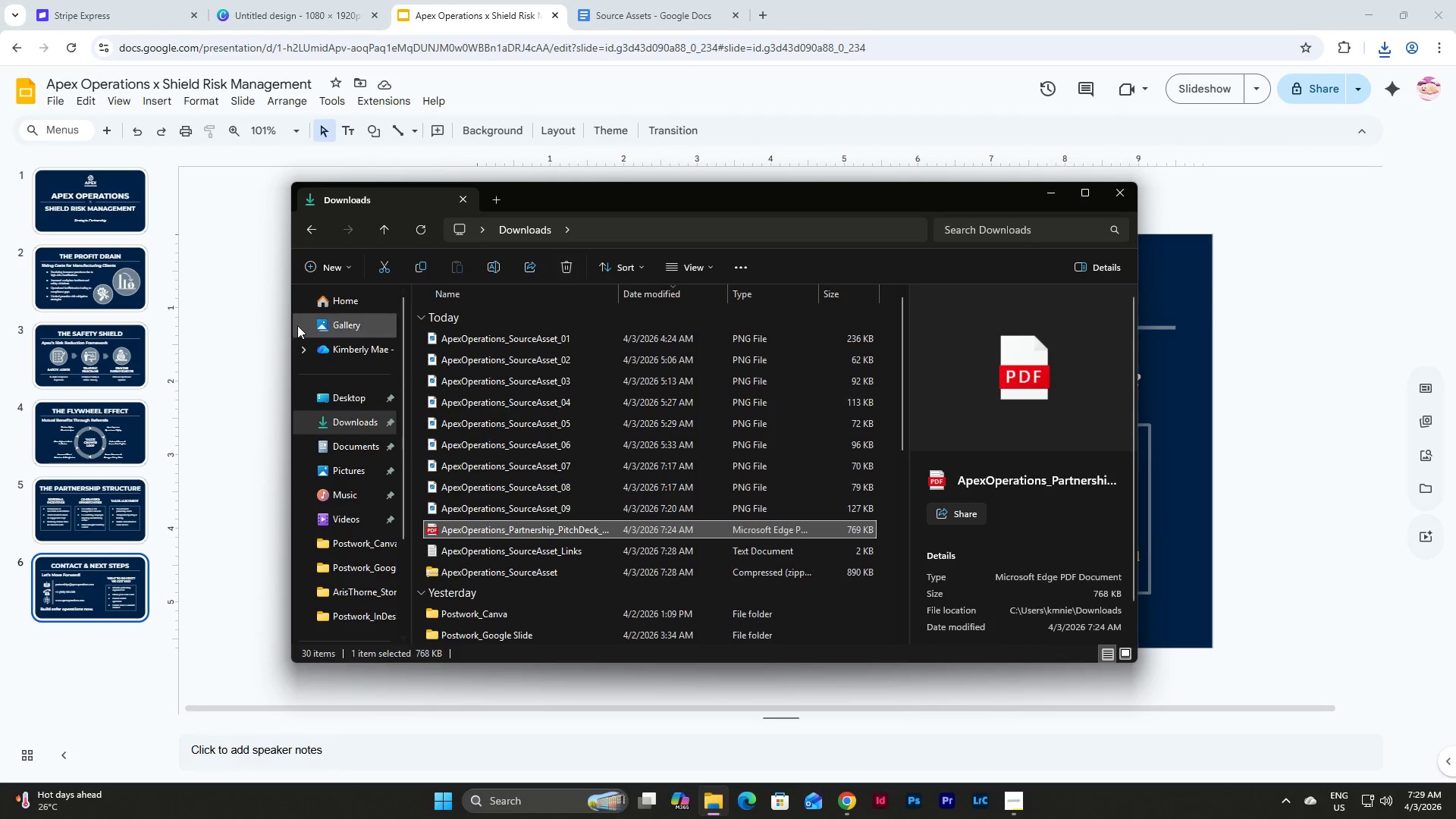 